 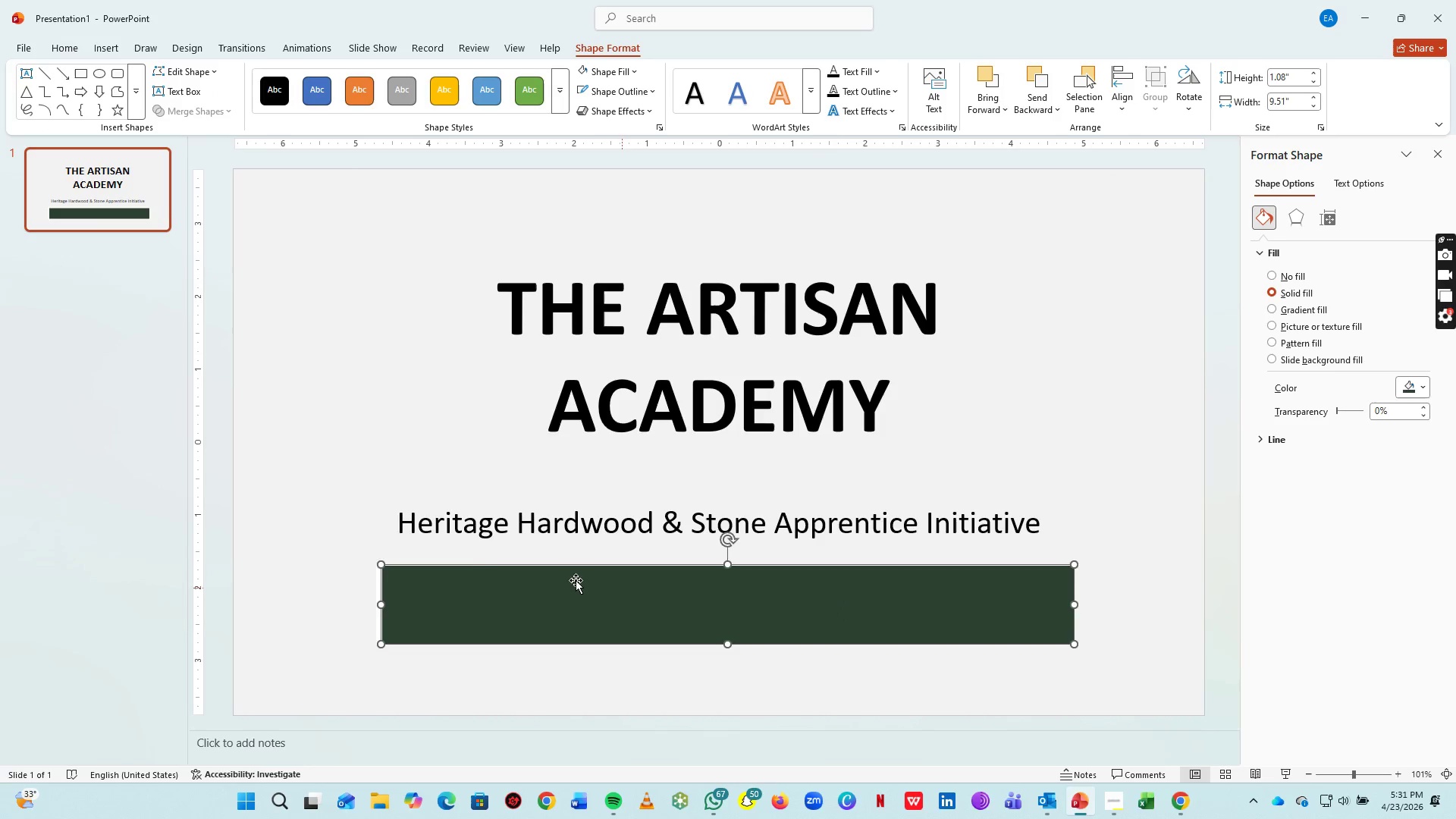 
left_click_drag(start_coordinate=[343, 549], to_coordinate=[1126, 673])
 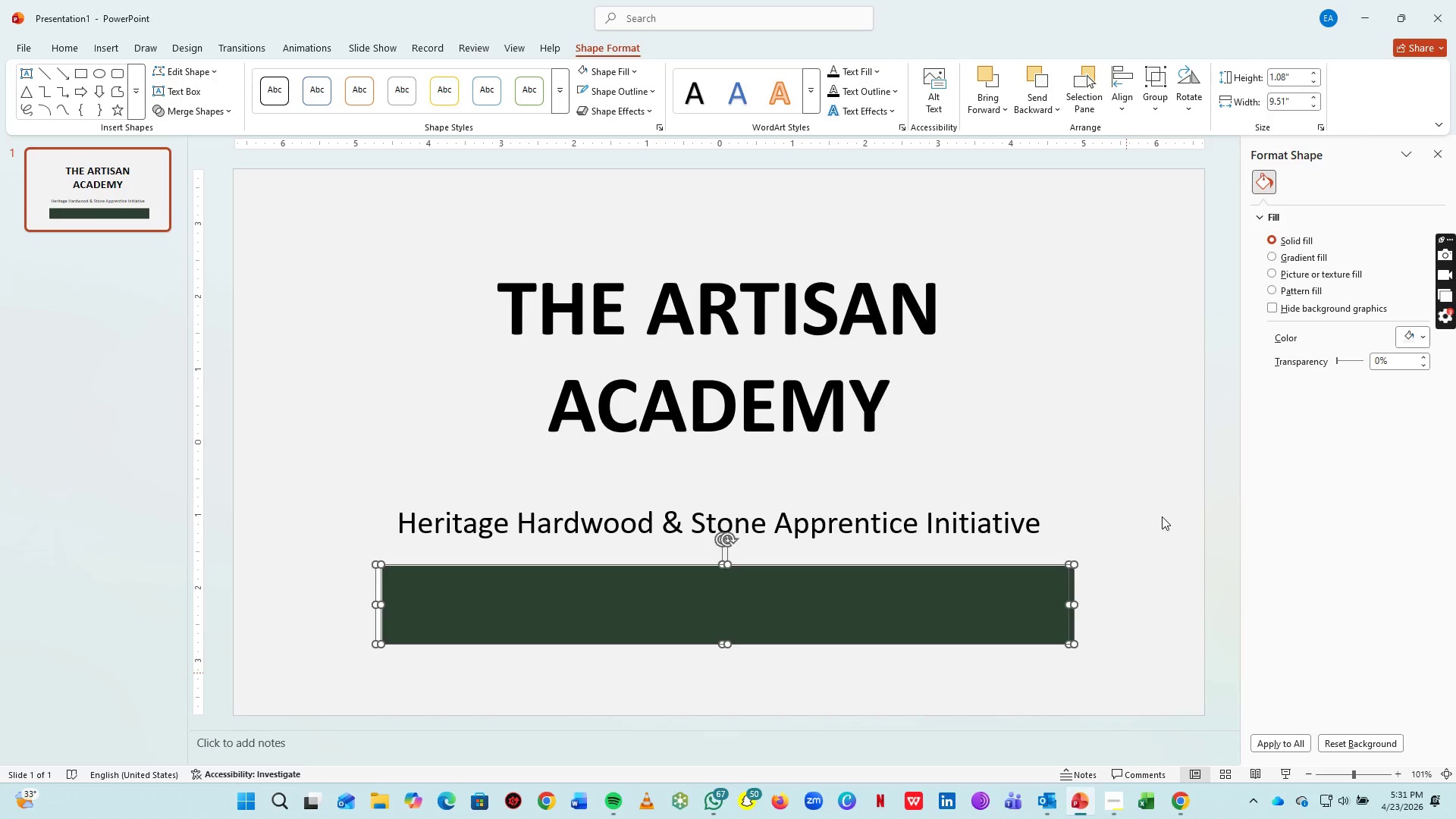 
left_click([1163, 516])
 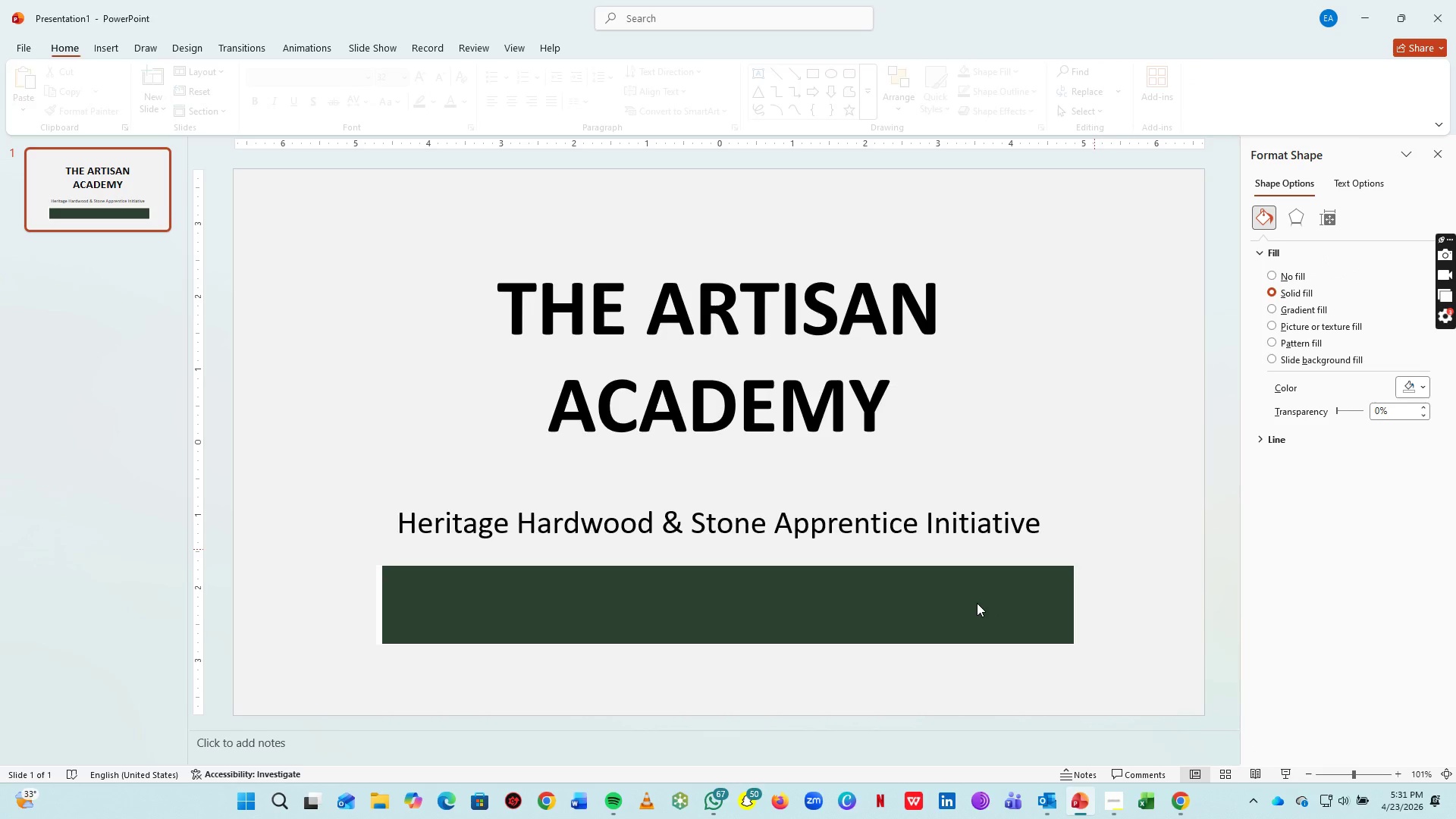 
left_click([977, 603])
 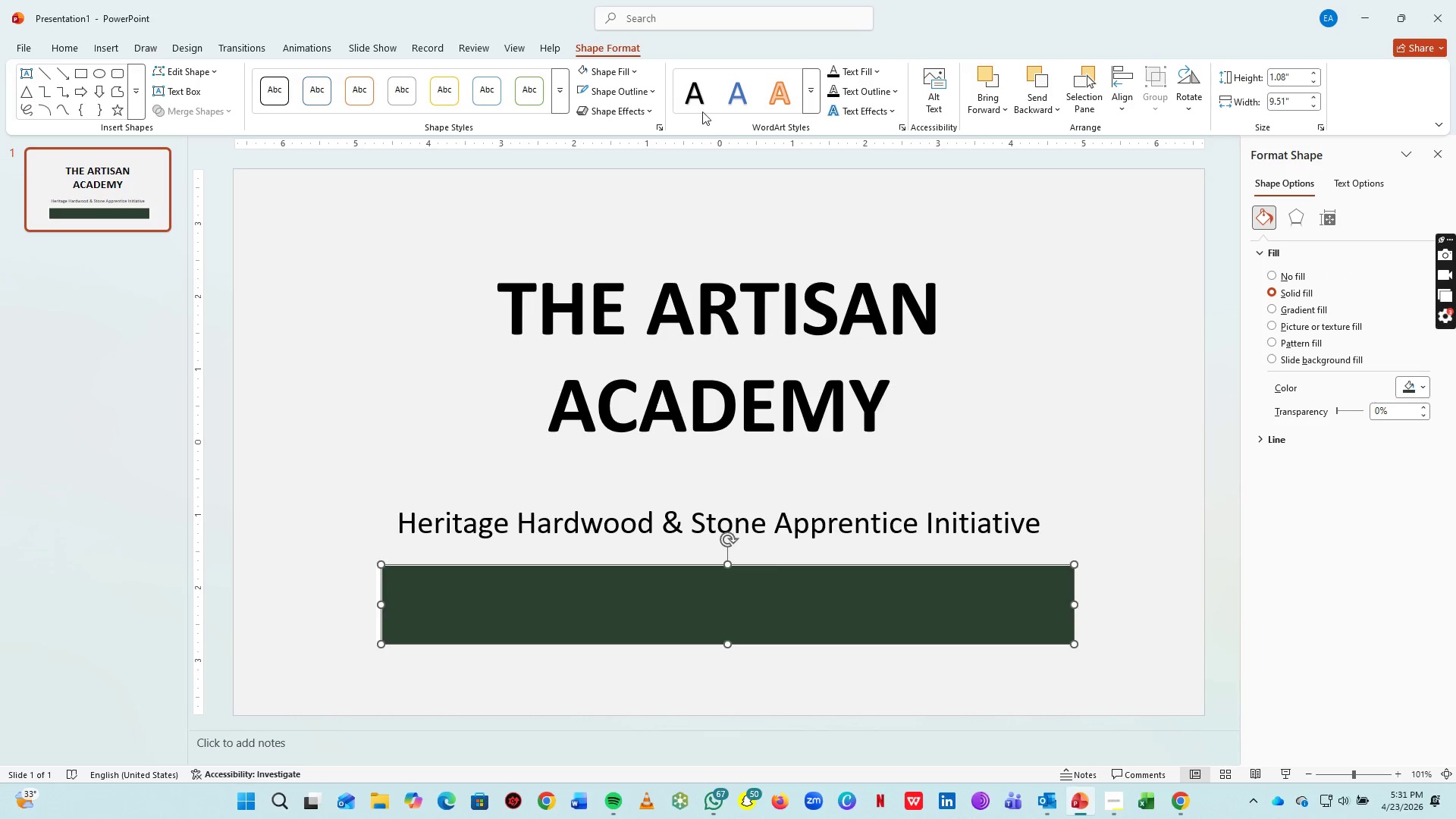 
left_click([631, 89])
 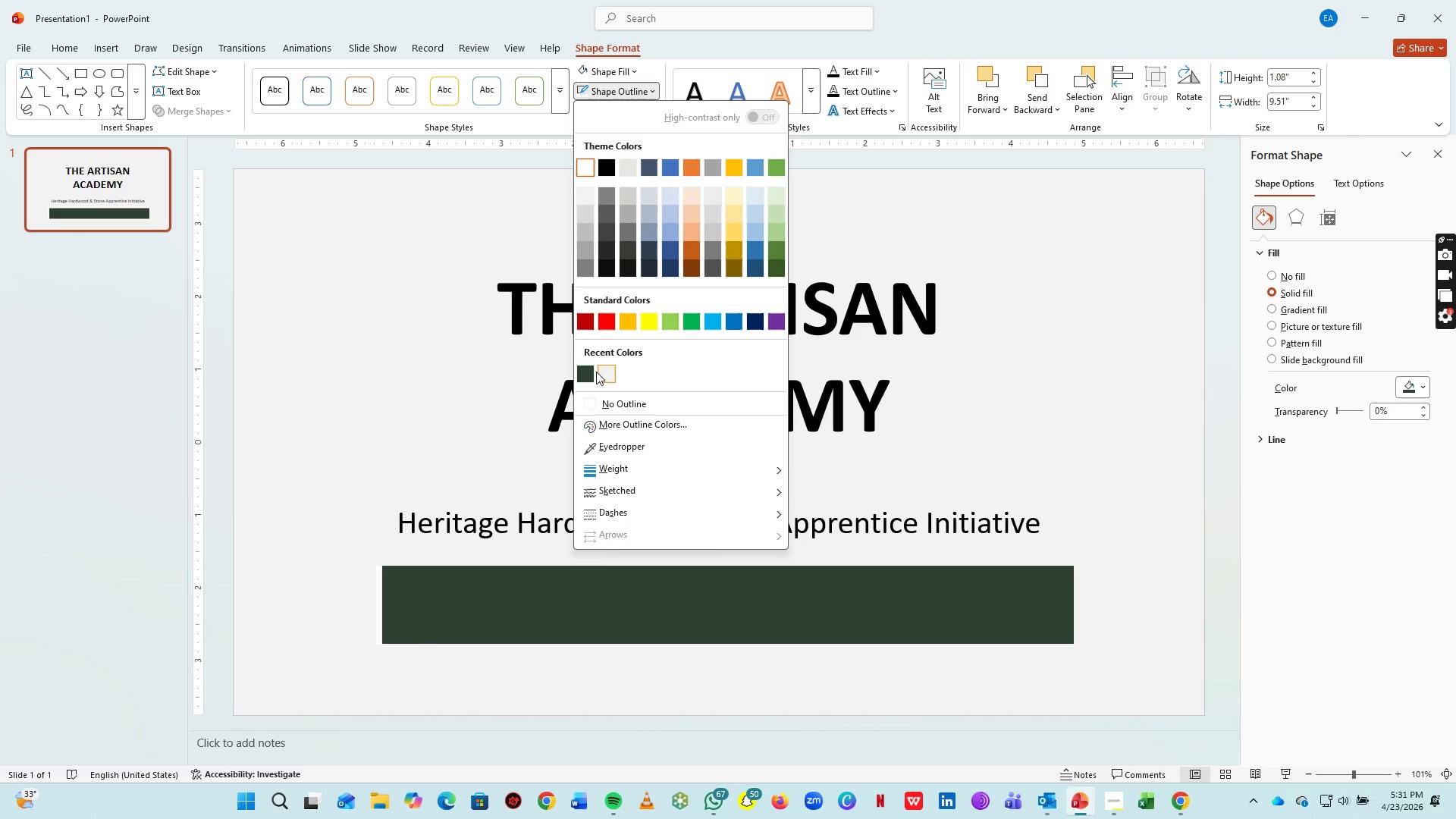 
left_click([583, 372])
 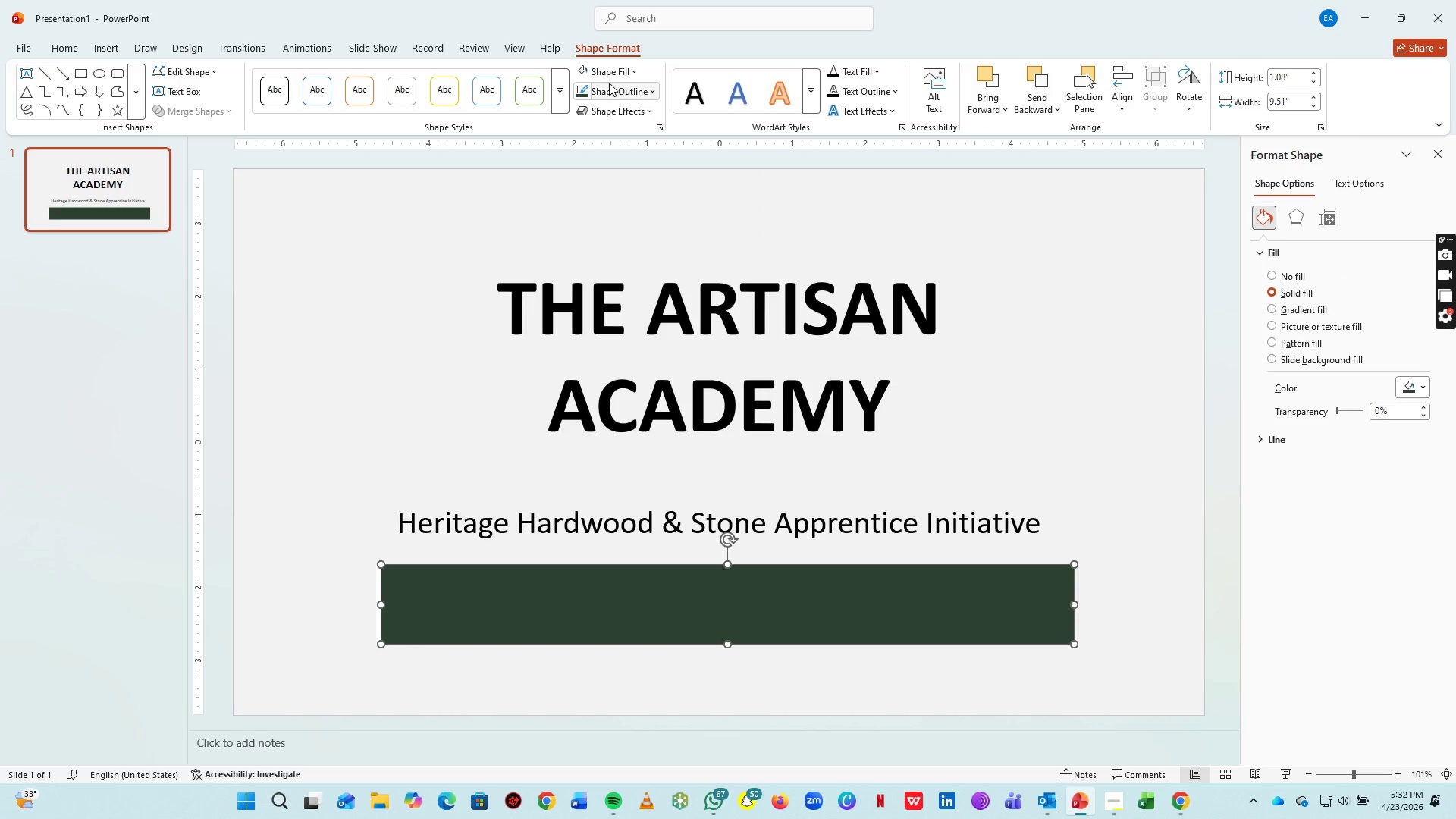 
left_click([609, 75])
 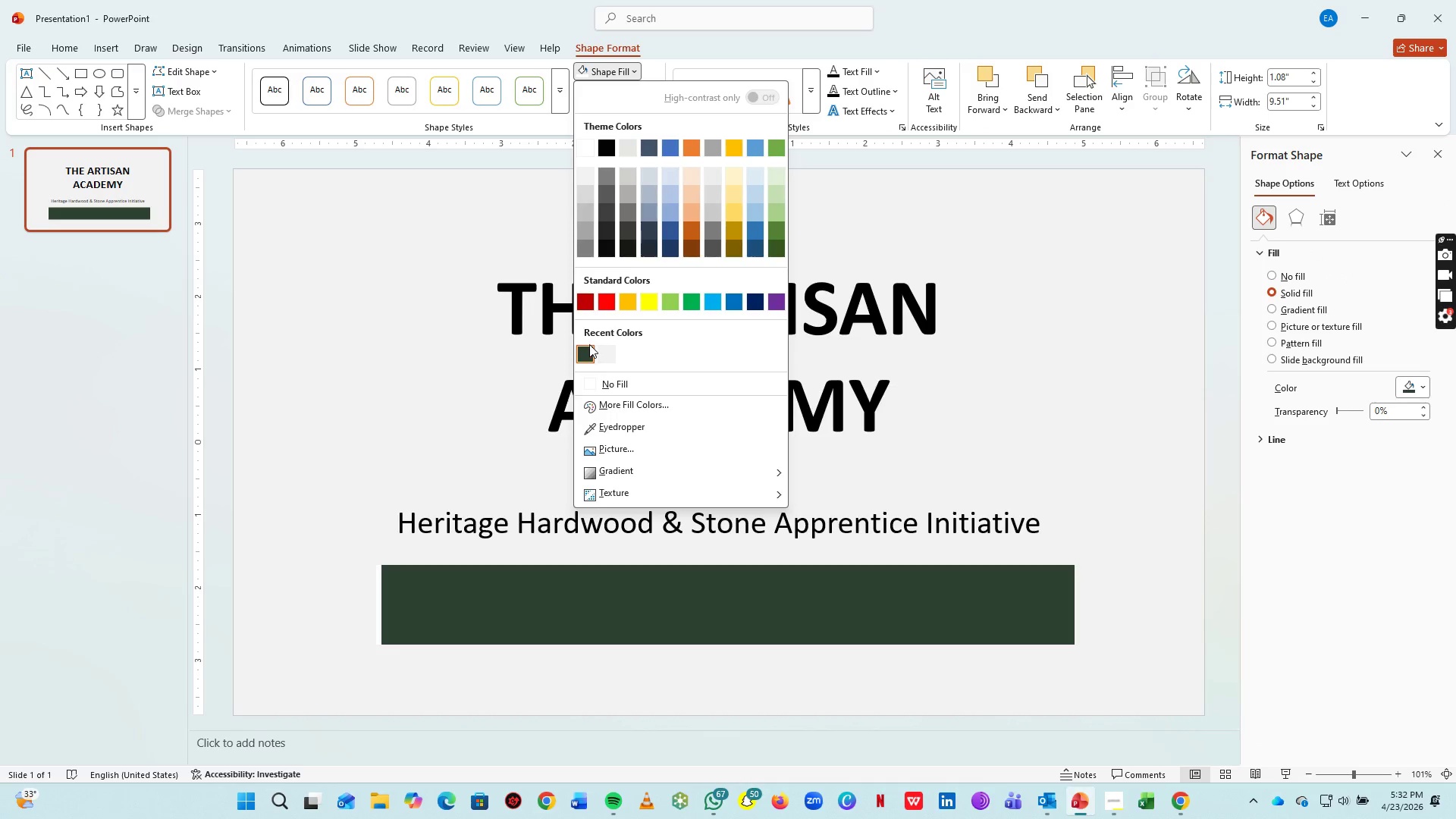 
left_click([588, 347])
 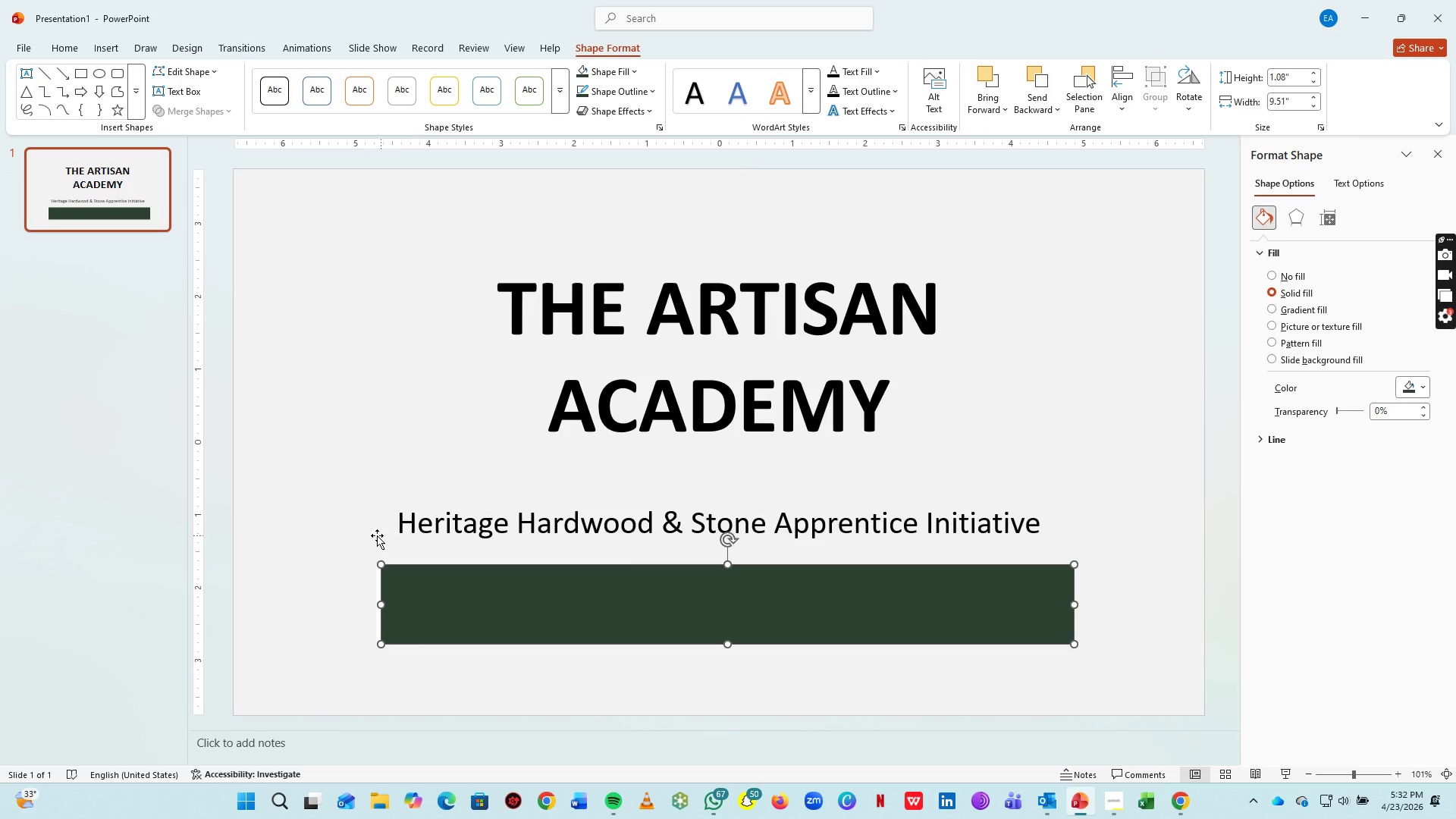 
left_click_drag(start_coordinate=[344, 535], to_coordinate=[1171, 698])
 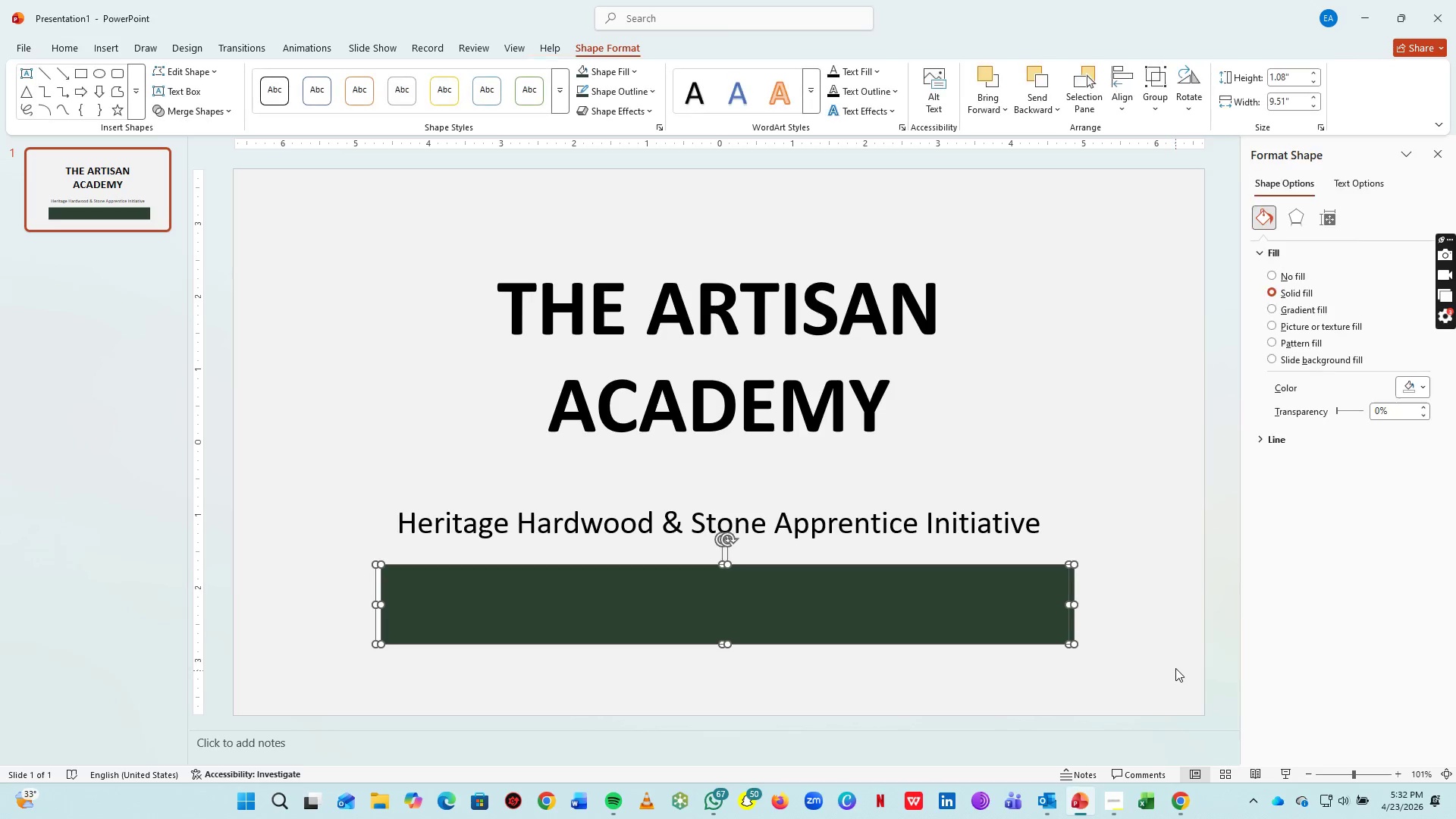 
key(Control+ControlLeft)
 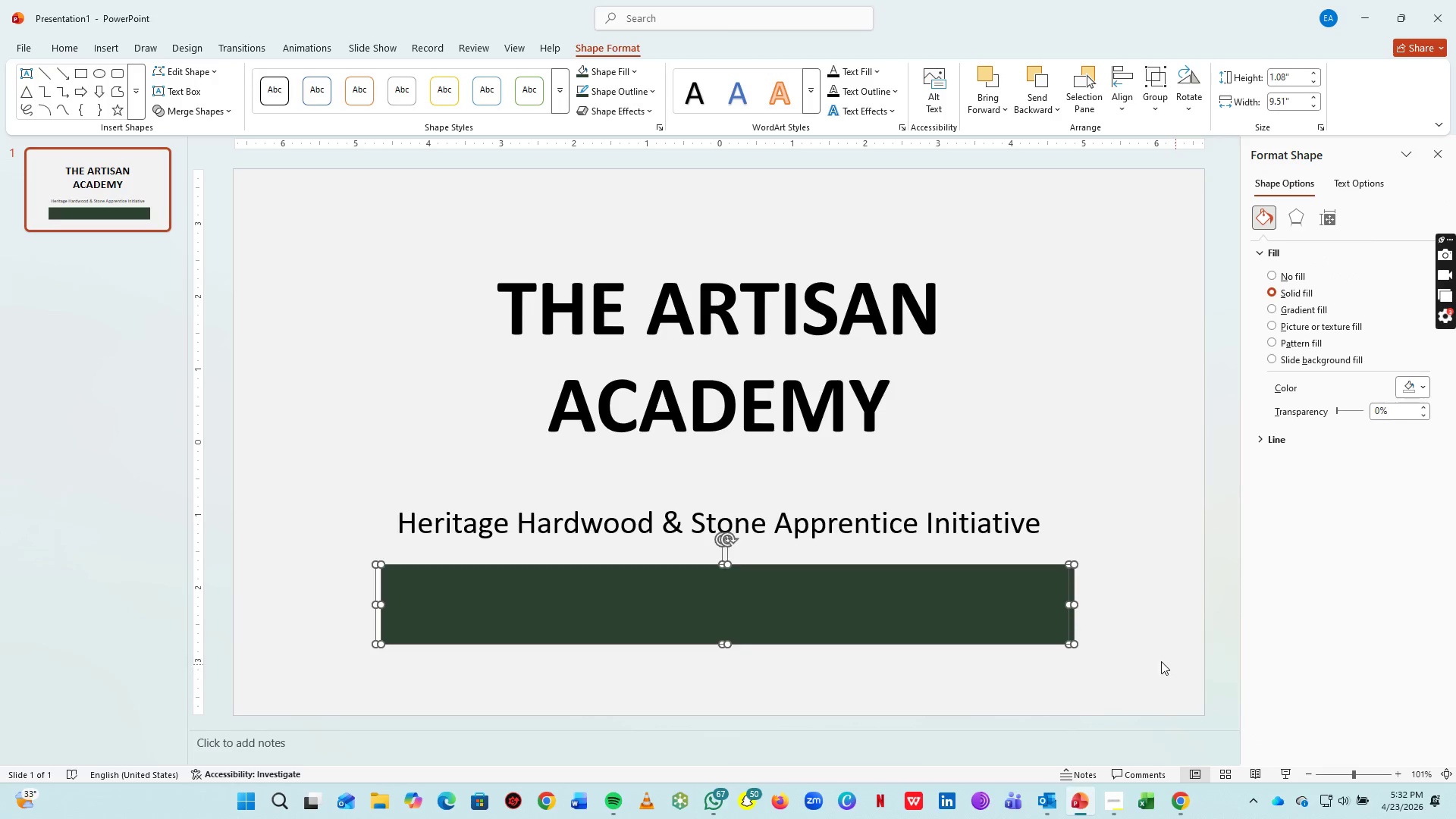 
key(Control+G)
 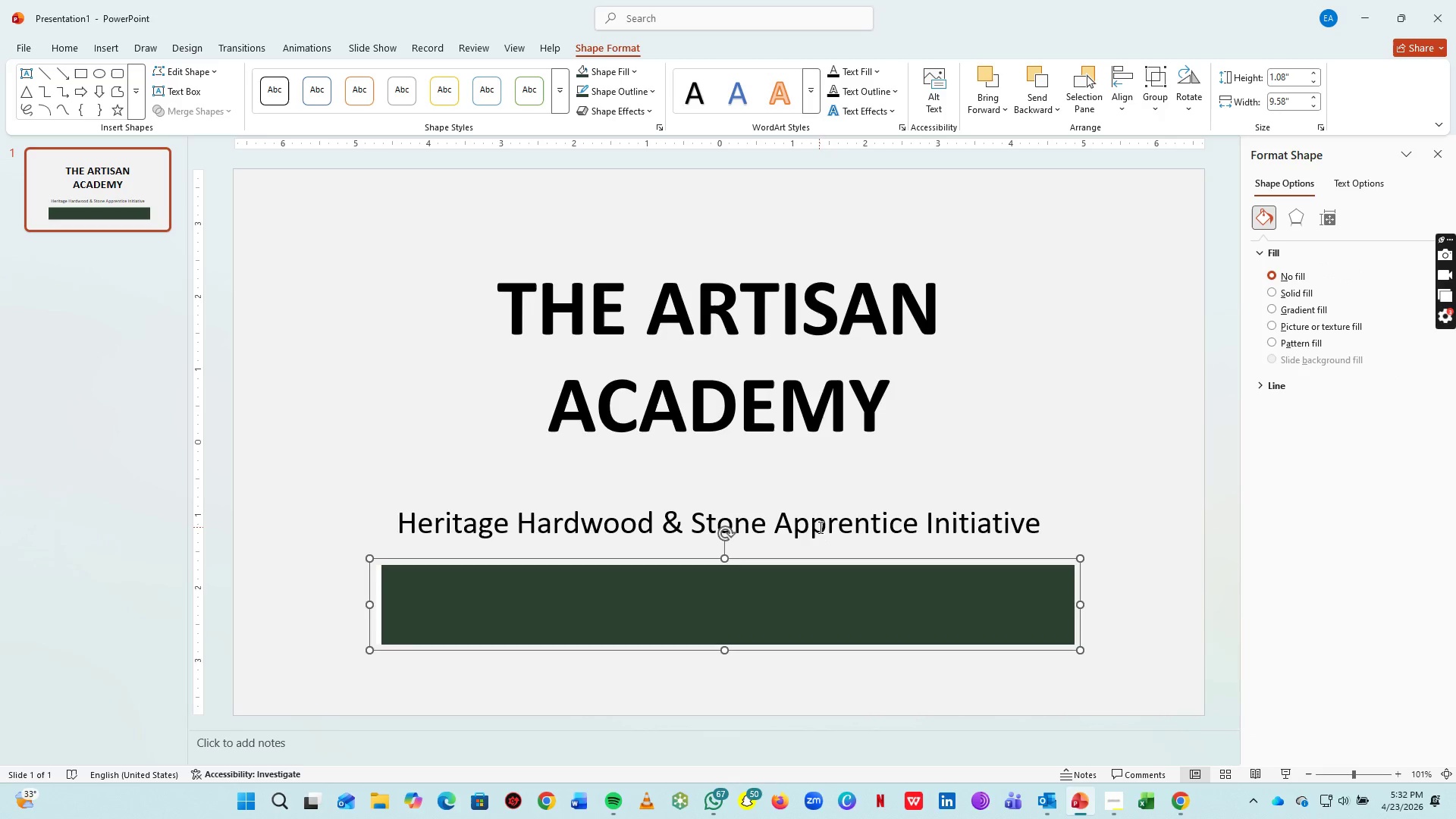 
left_click([821, 526])